 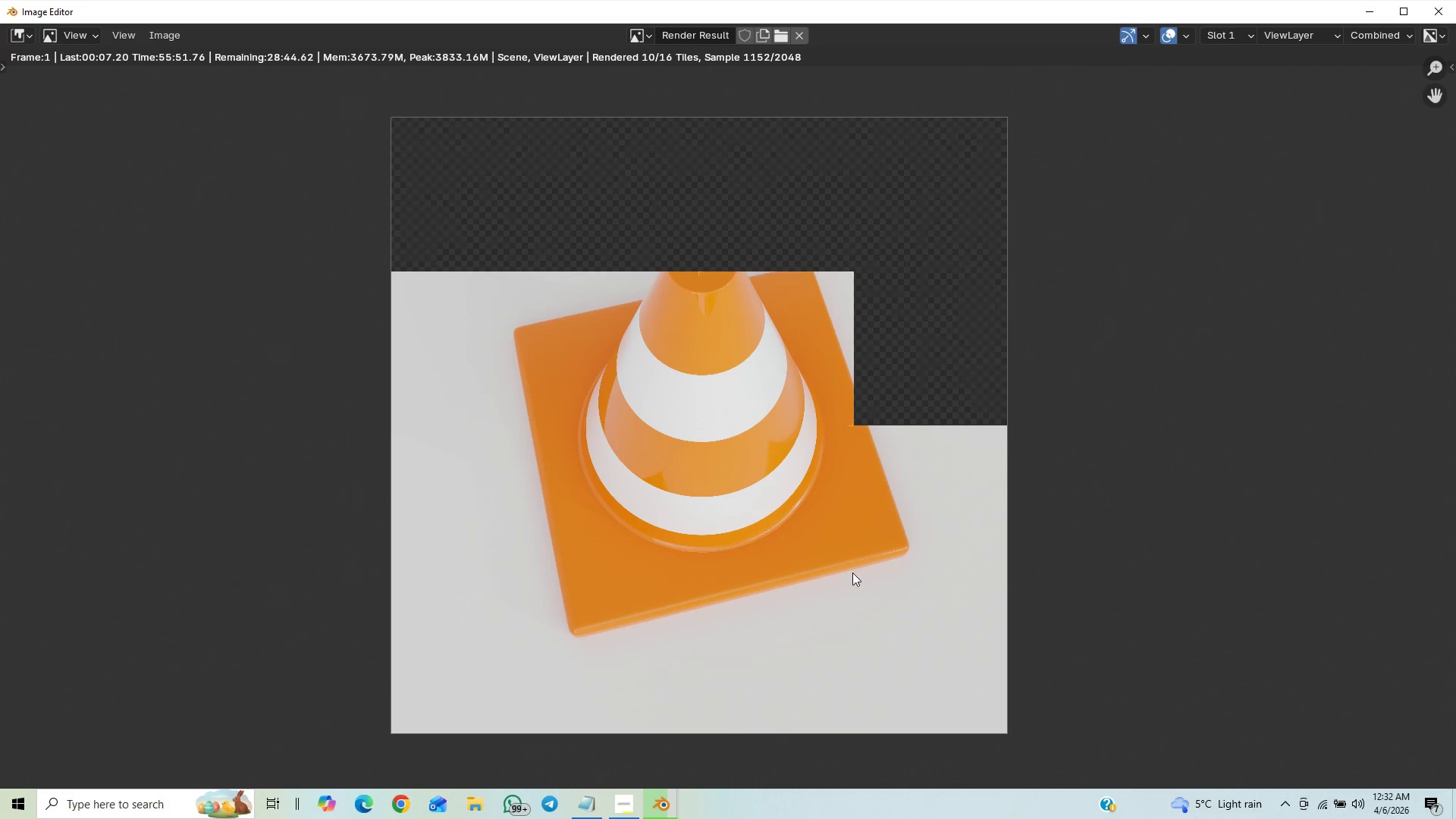 
scroll: coordinate [701, 636], scroll_direction: up, amount: 6.0
 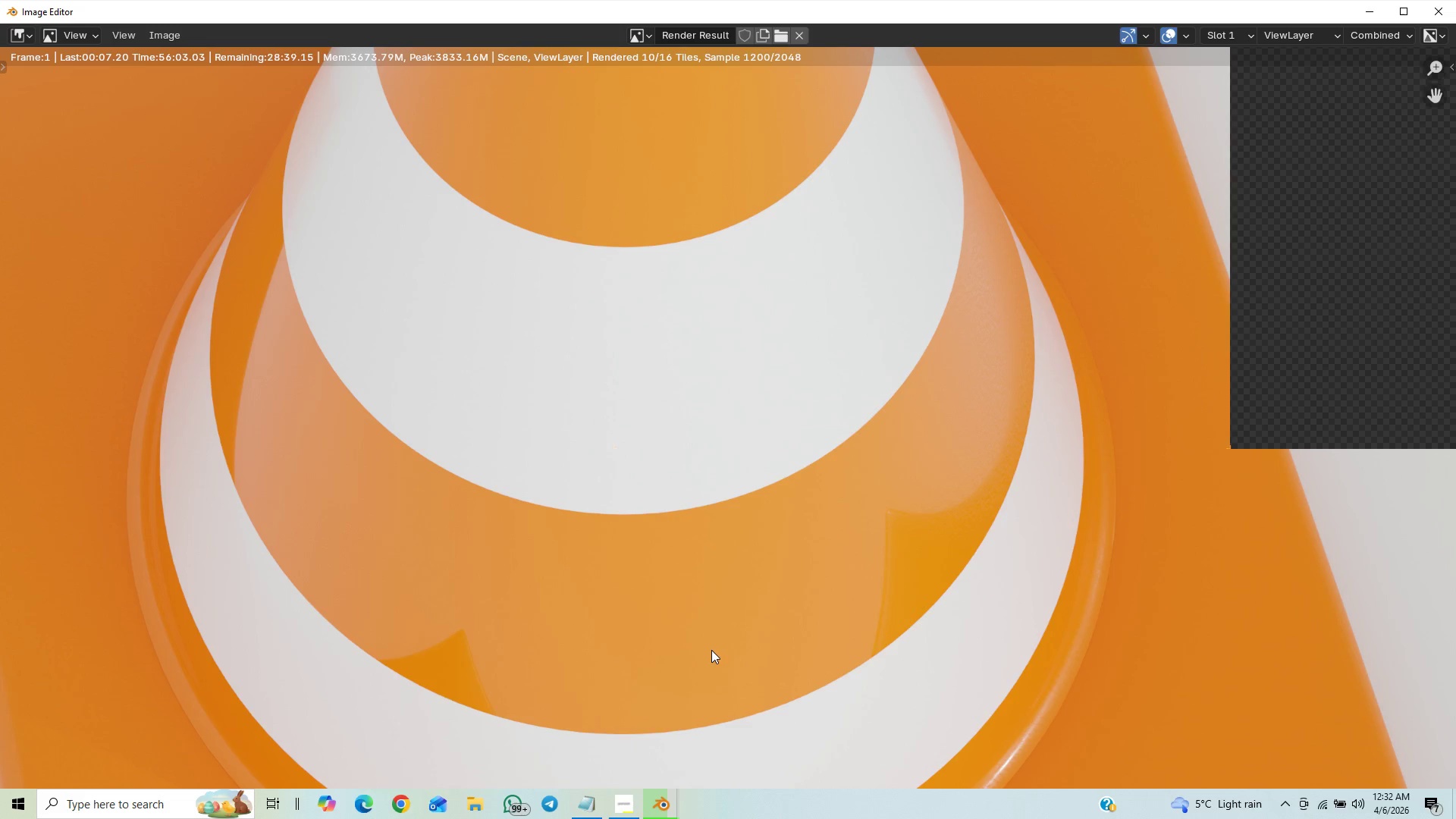 
scroll: coordinate [715, 662], scroll_direction: down, amount: 3.0
 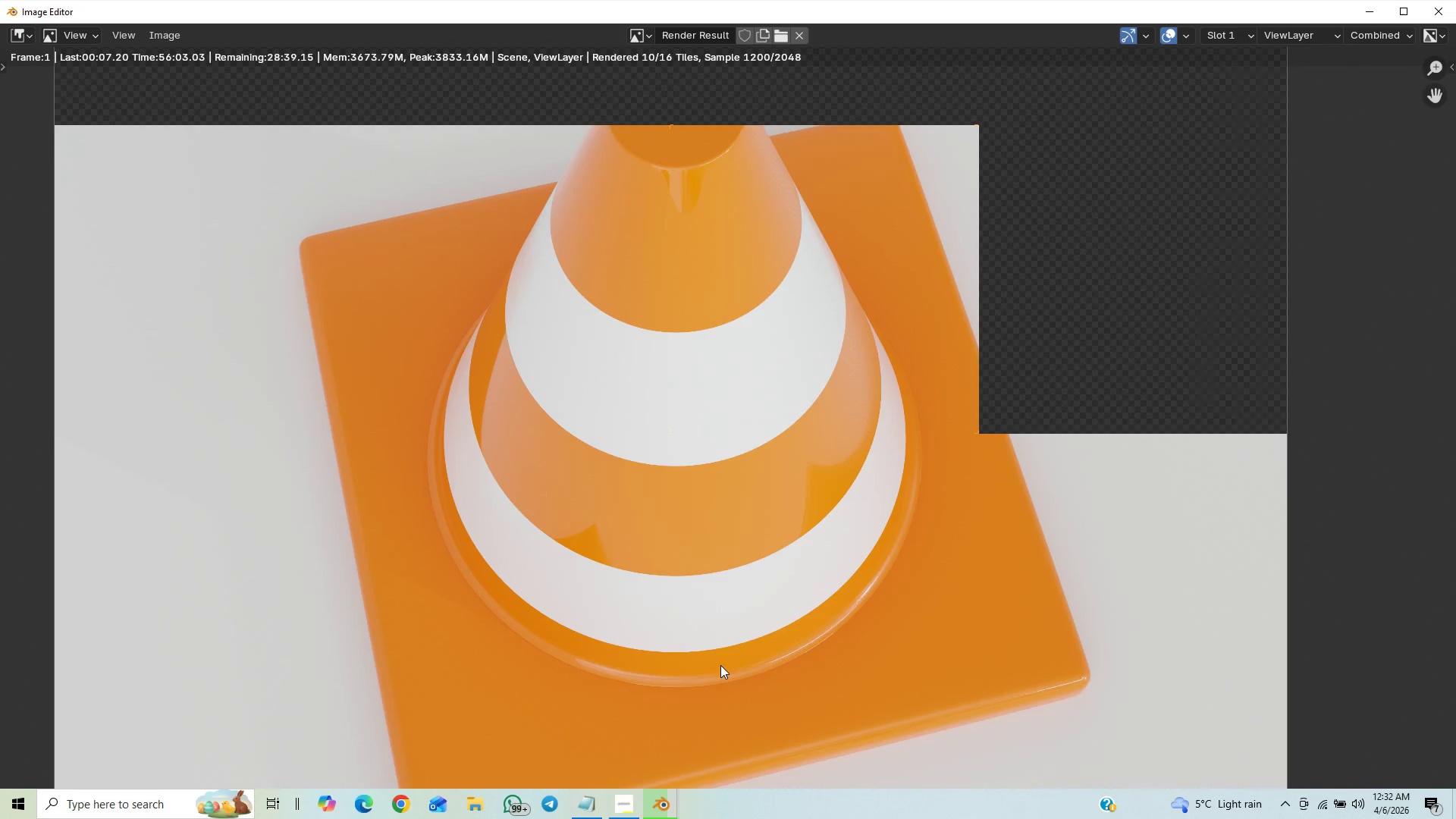 
scroll: coordinate [727, 672], scroll_direction: none, amount: 0.0
 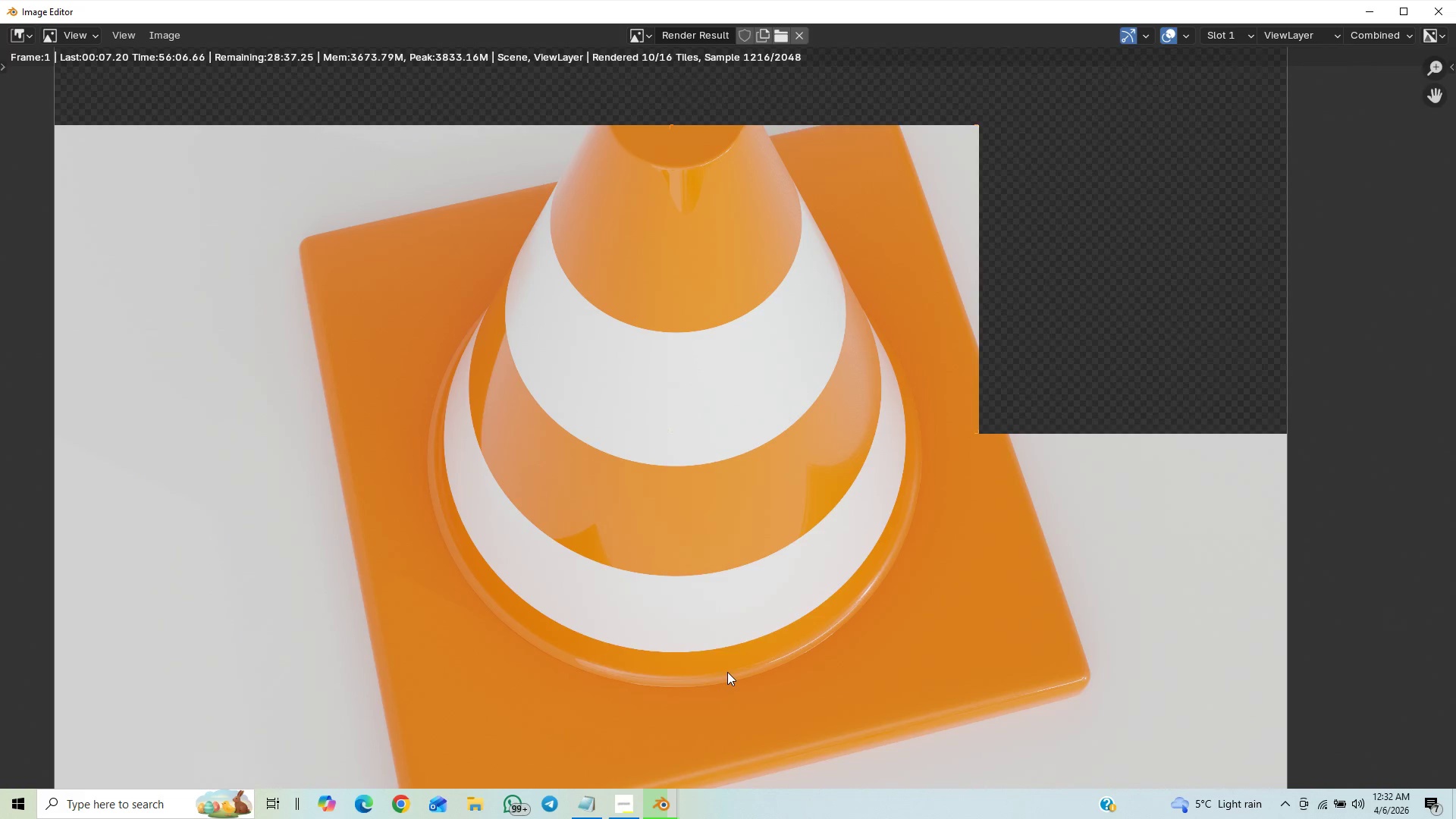 
scroll: coordinate [727, 672], scroll_direction: down, amount: 2.0
 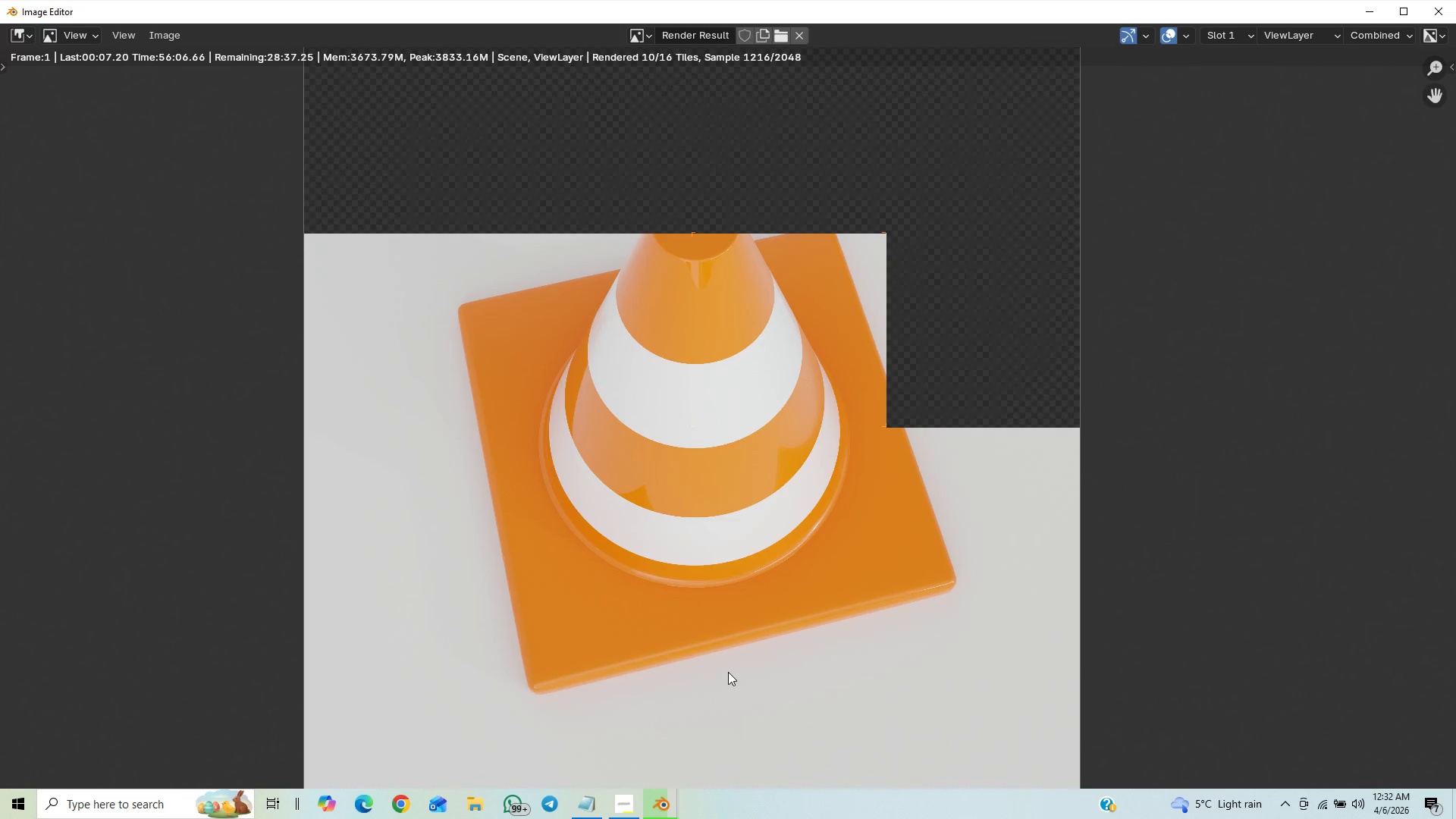 
scroll: coordinate [730, 675], scroll_direction: up, amount: 6.0
 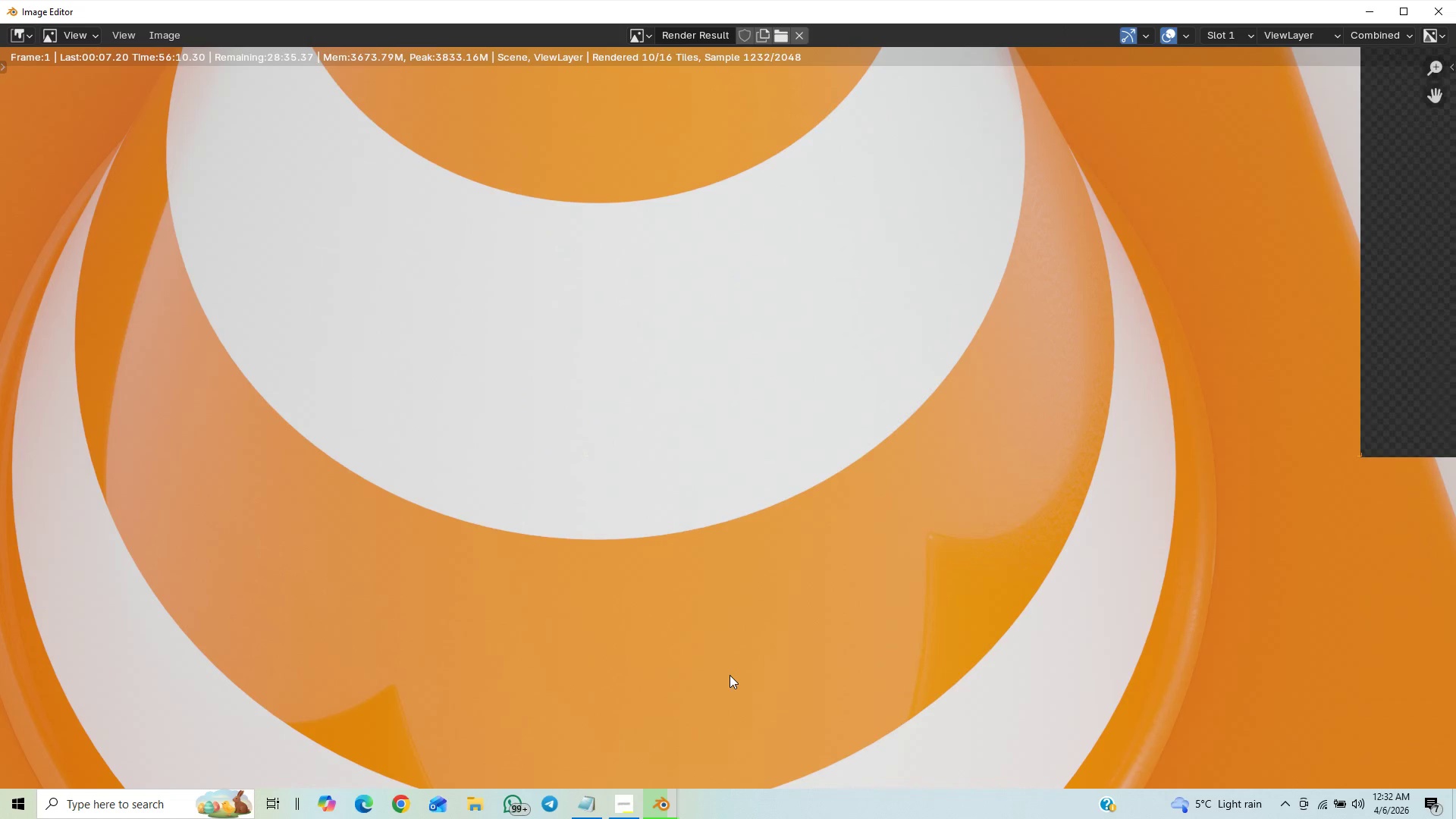 
scroll: coordinate [730, 675], scroll_direction: down, amount: 4.0
 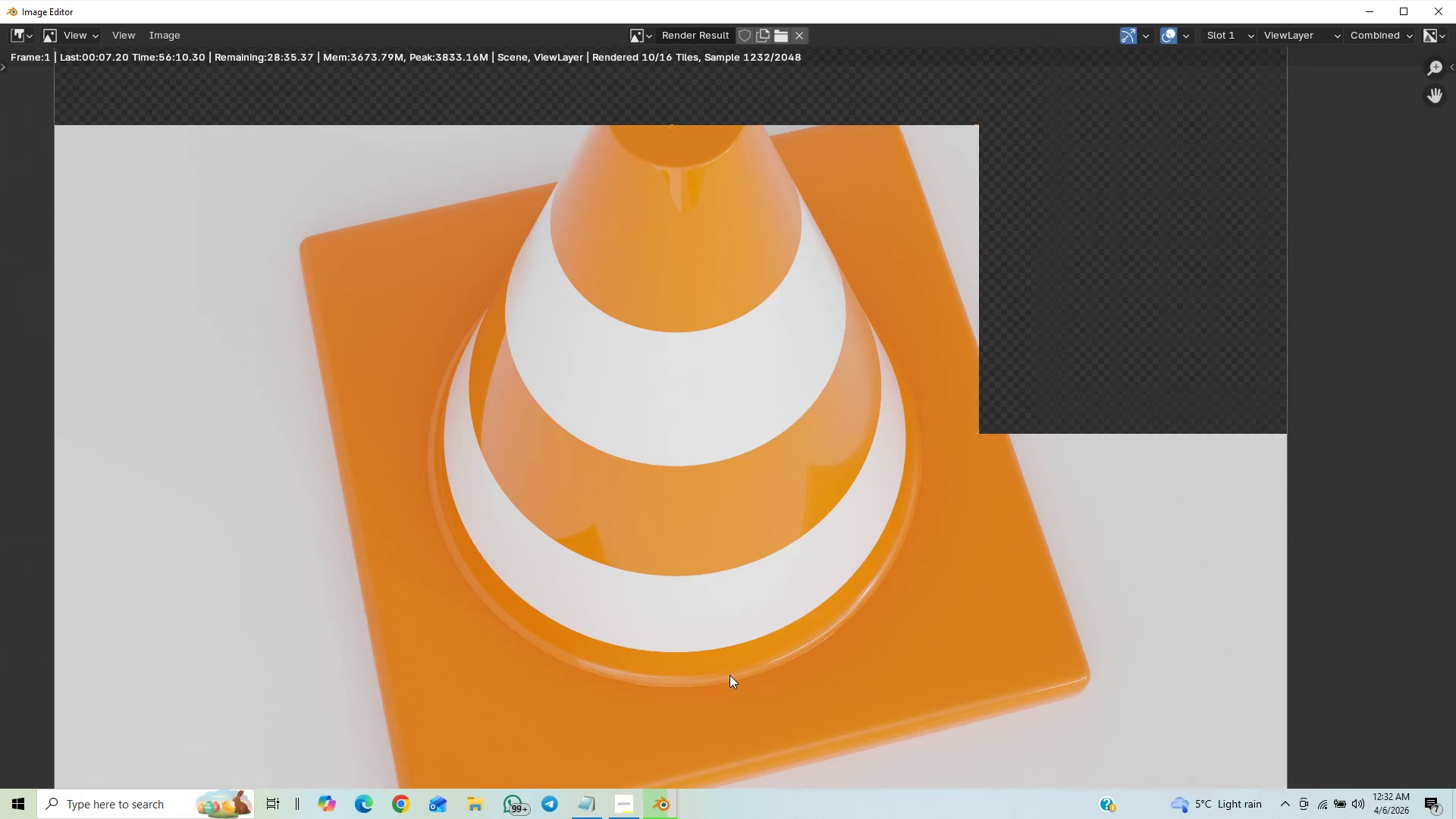 
scroll: coordinate [730, 675], scroll_direction: none, amount: 0.0
 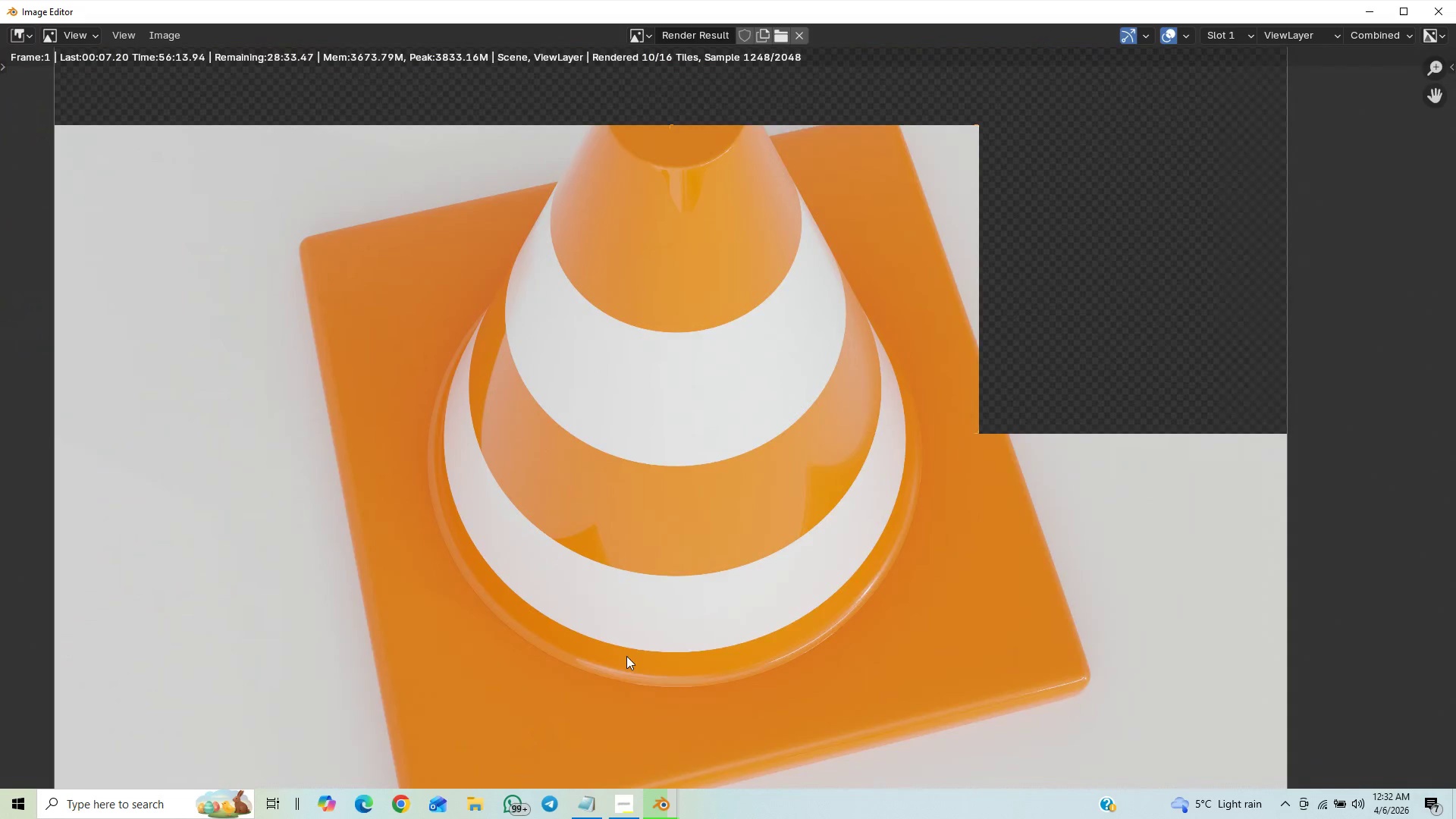 
scroll: coordinate [622, 654], scroll_direction: down, amount: 7.0
 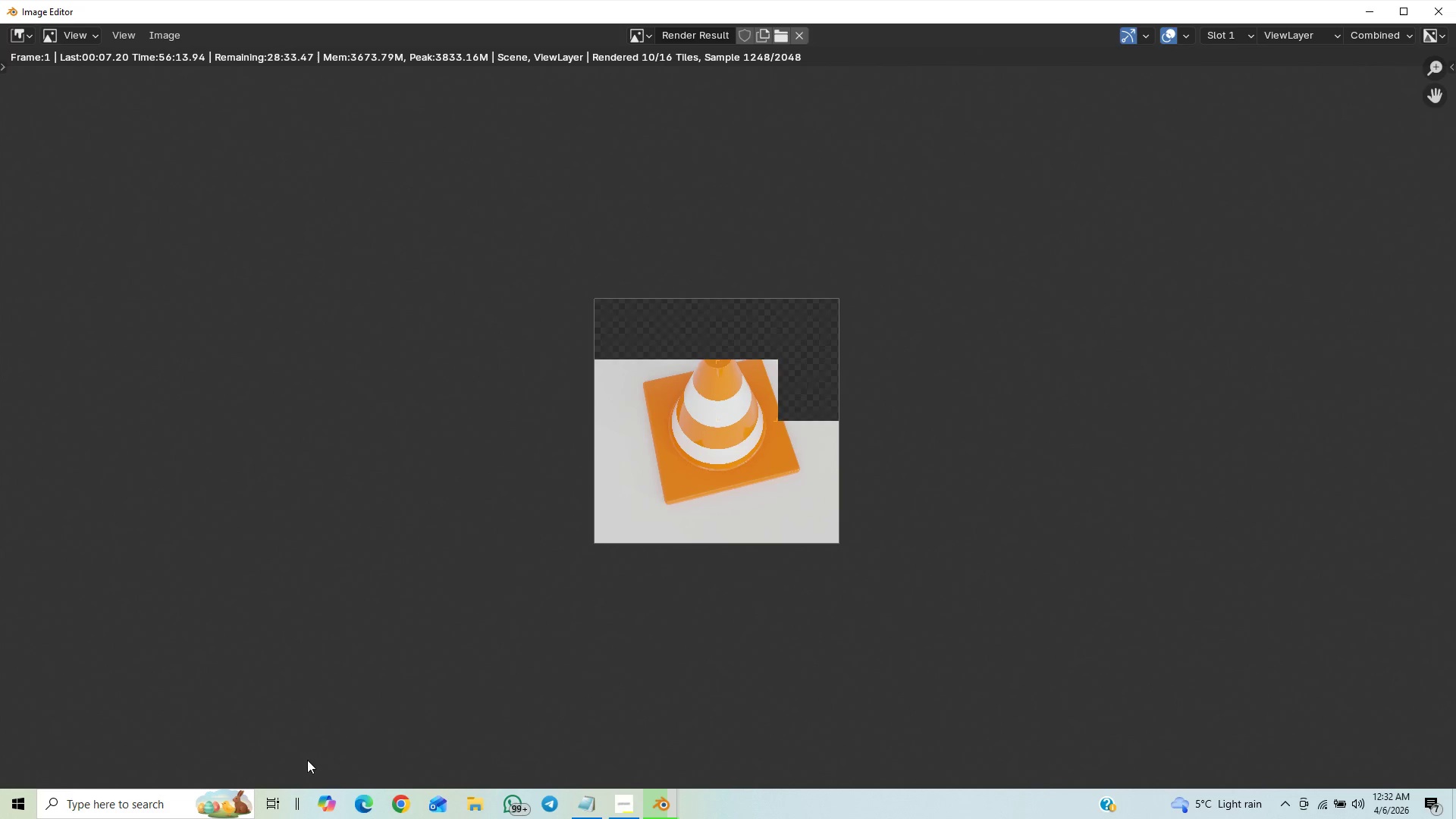 
scroll: coordinate [590, 635], scroll_direction: up, amount: 3.0
 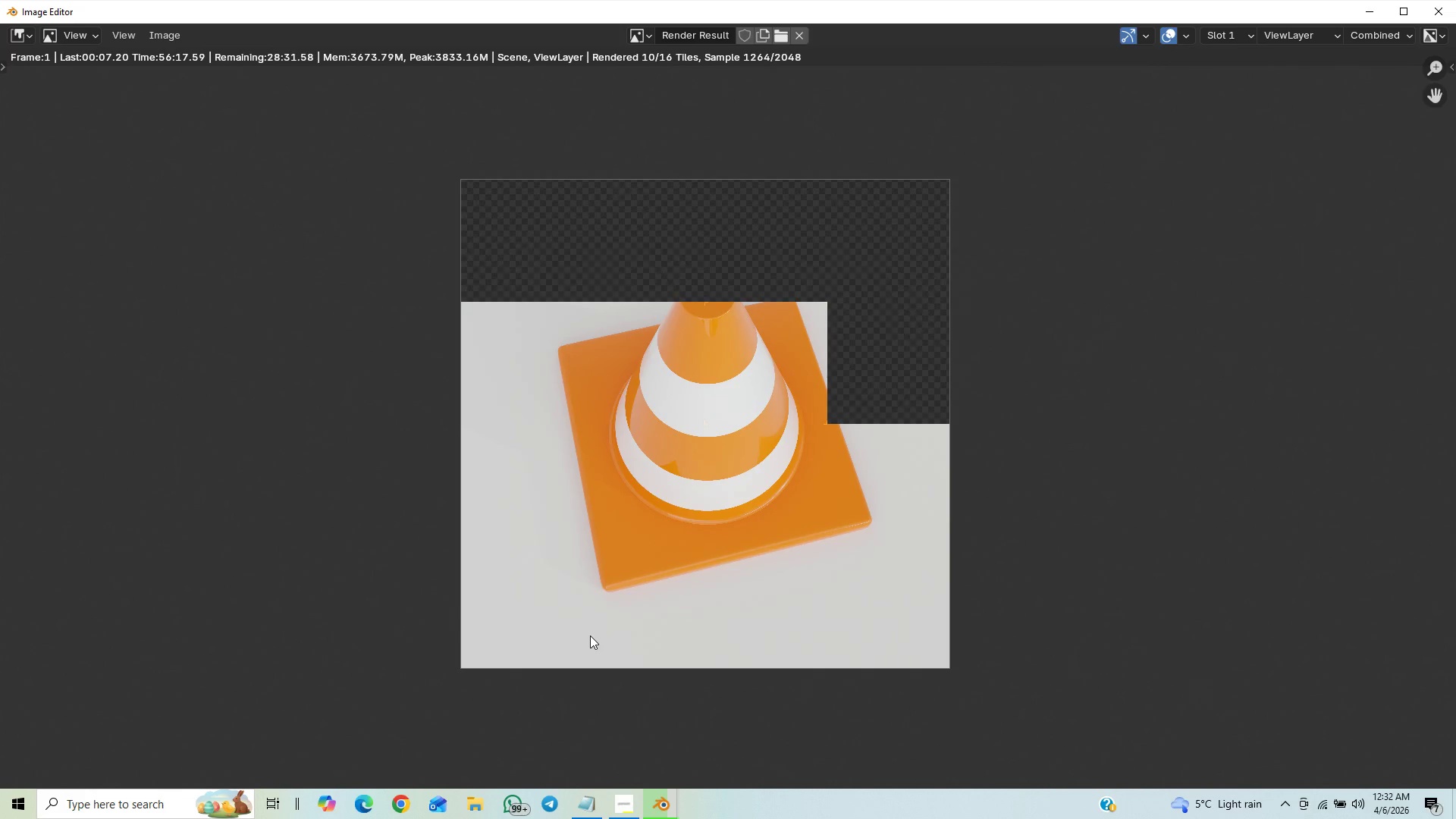 
scroll: coordinate [598, 644], scroll_direction: down, amount: 2.0
 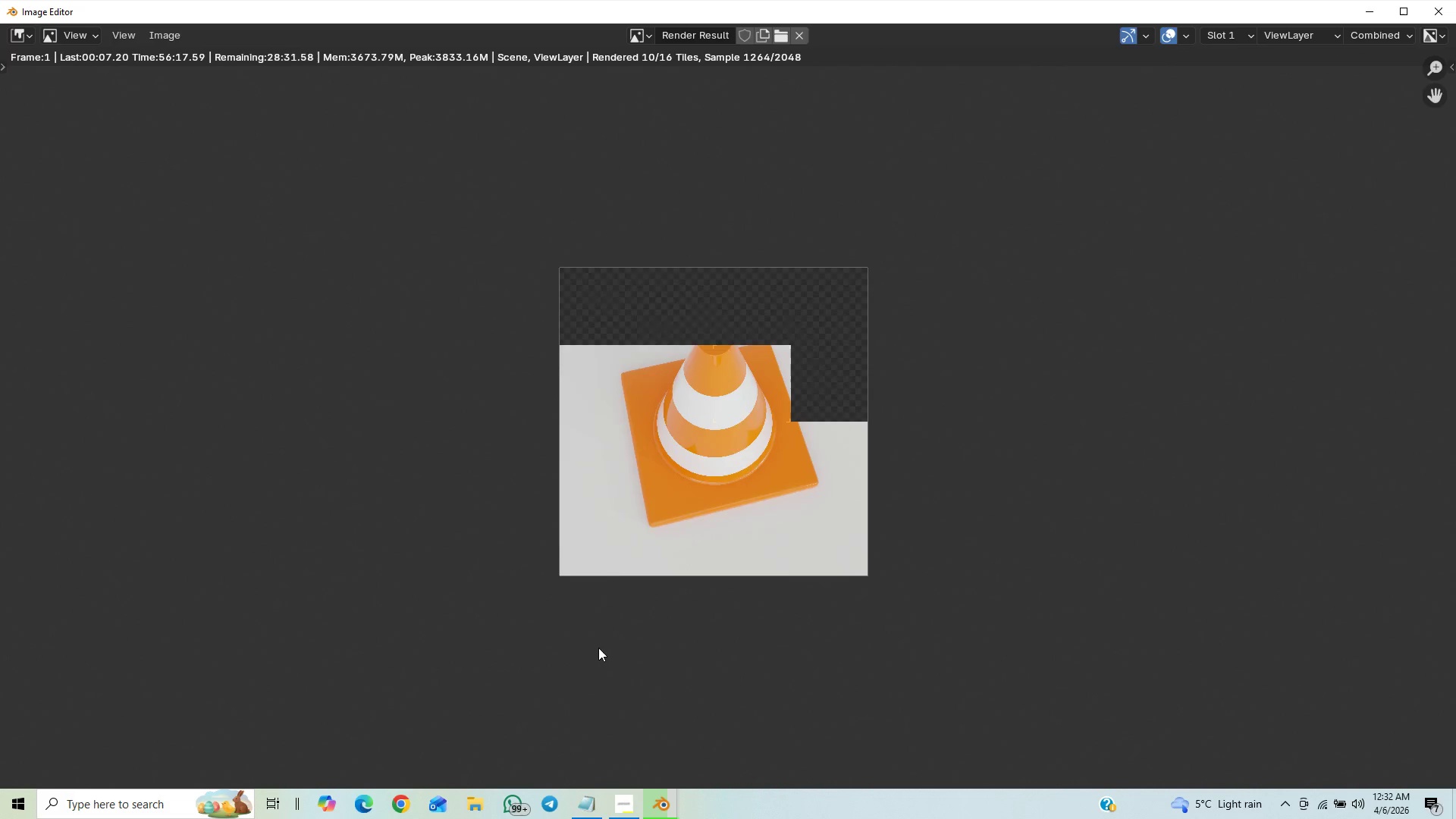 
scroll: coordinate [601, 652], scroll_direction: up, amount: 4.0
 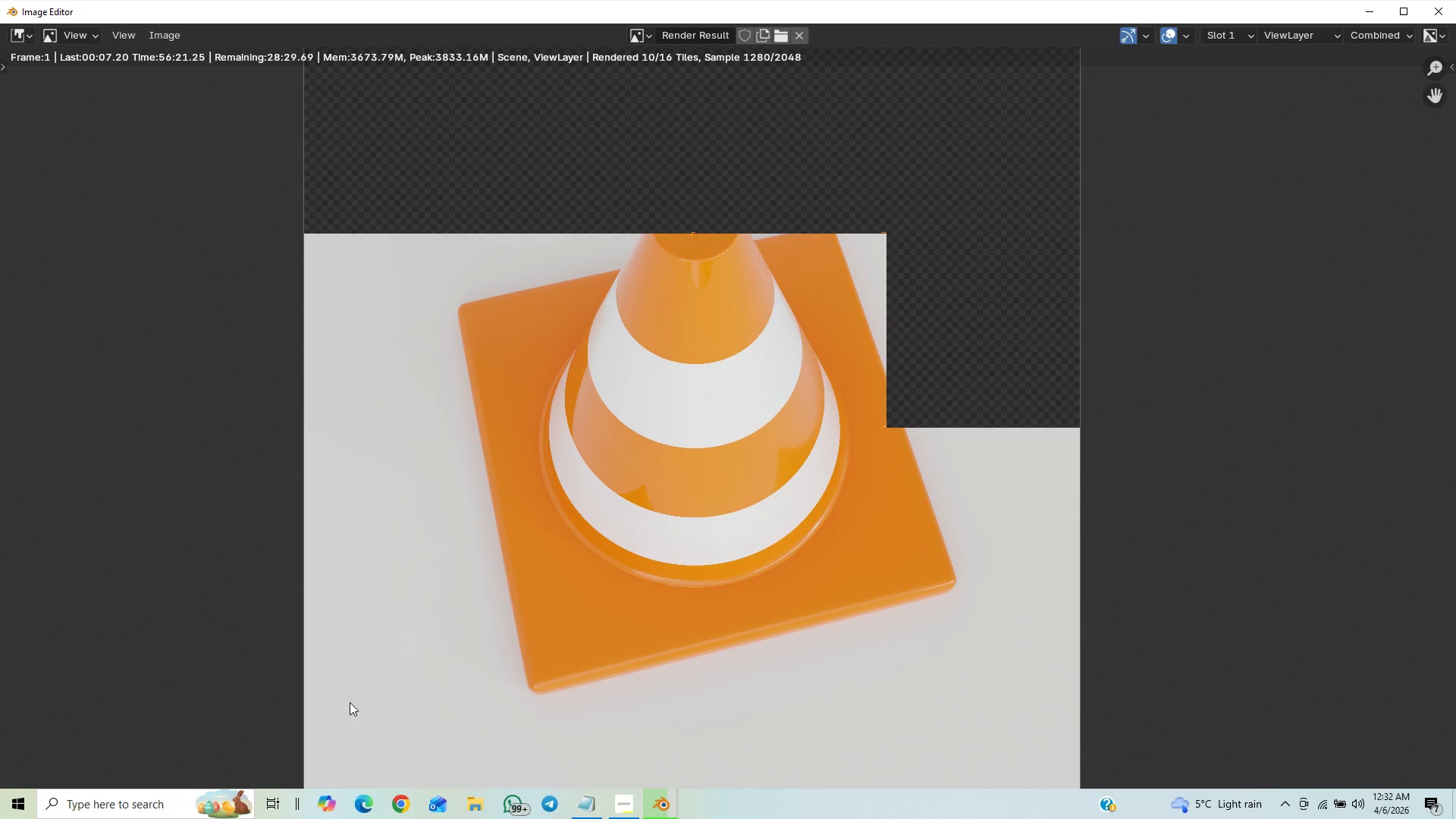 
scroll: coordinate [377, 713], scroll_direction: down, amount: 1.0
 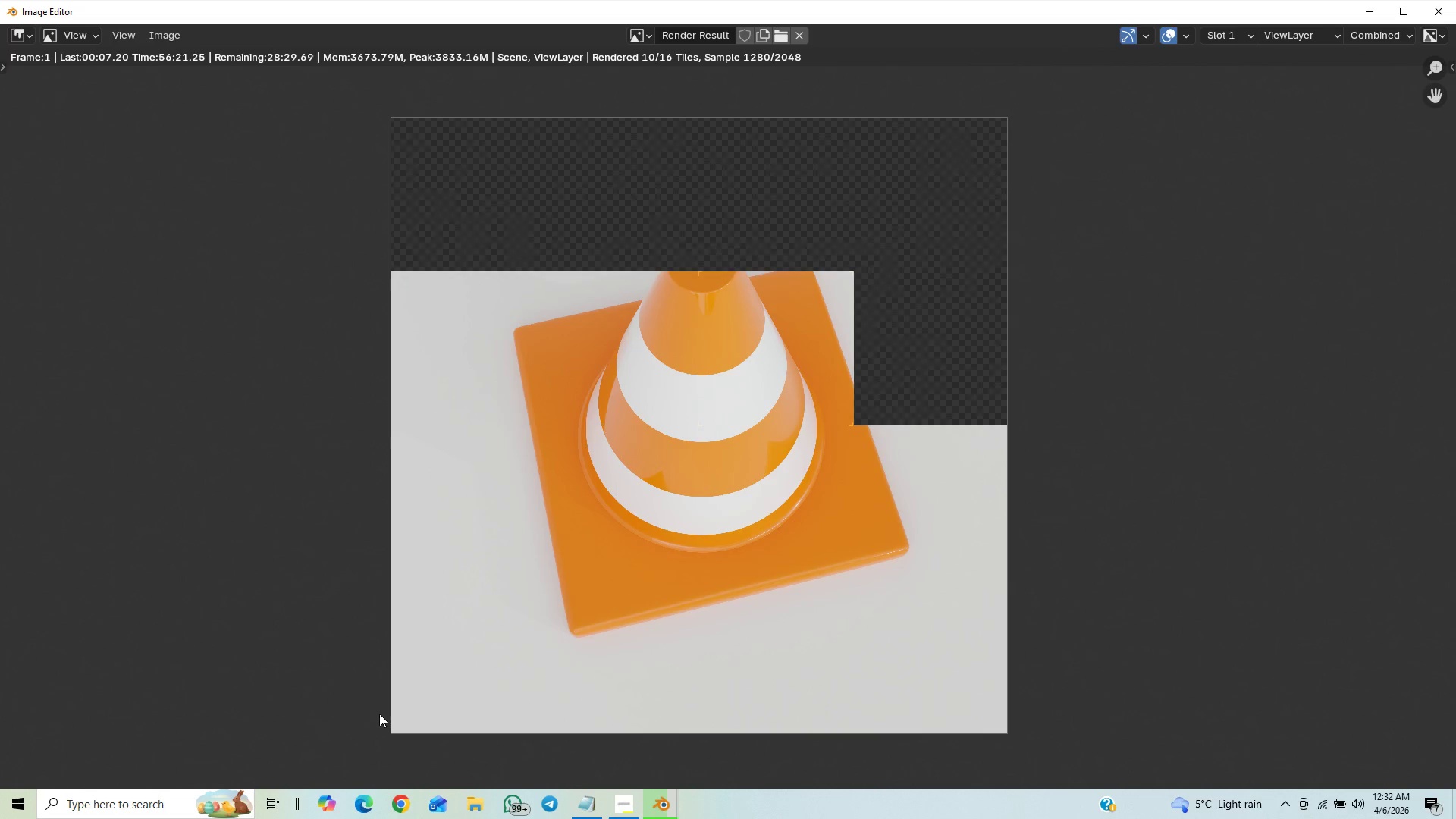 
scroll: coordinate [381, 706], scroll_direction: up, amount: 2.0
 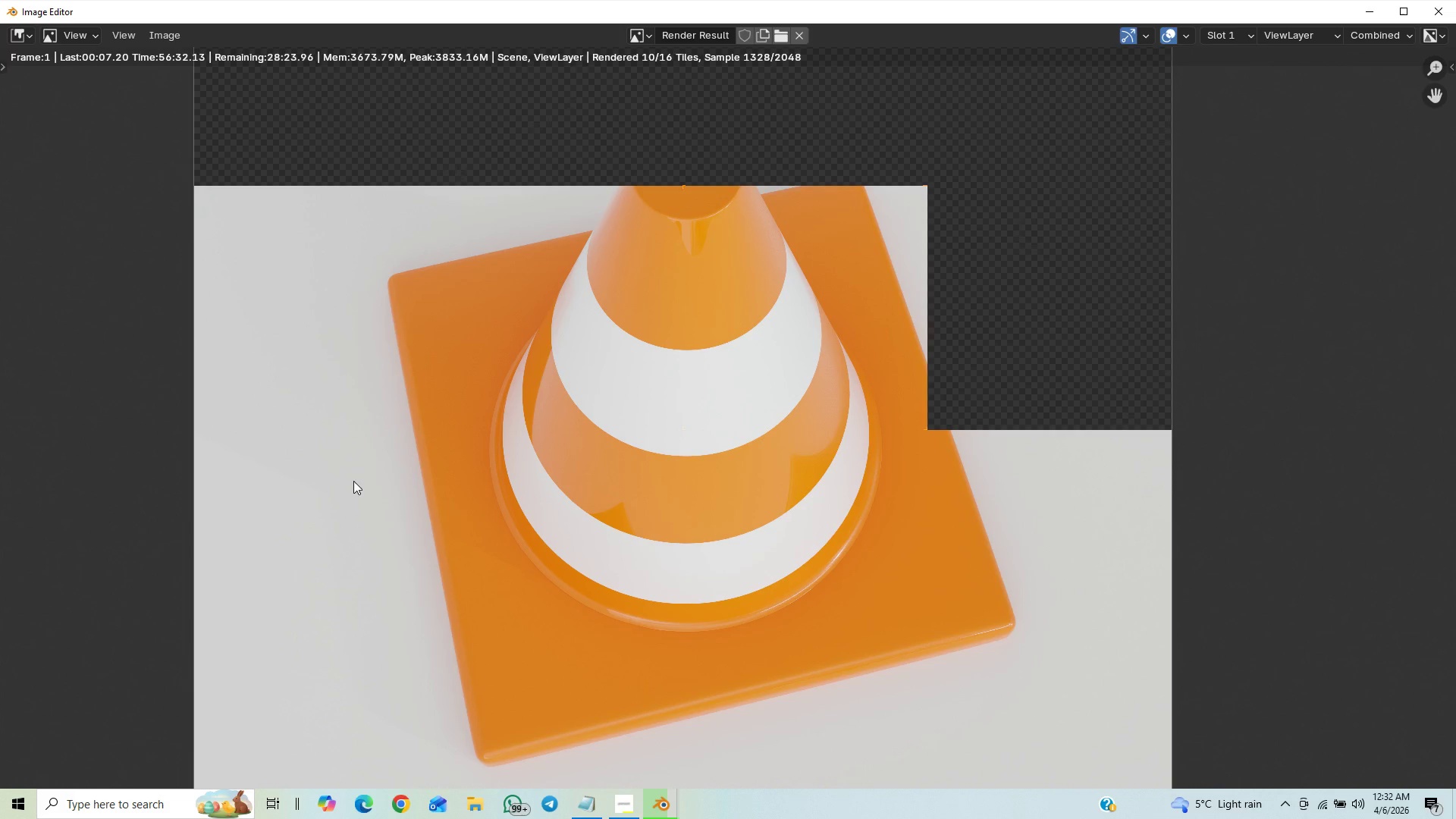 
wait(12.11)
 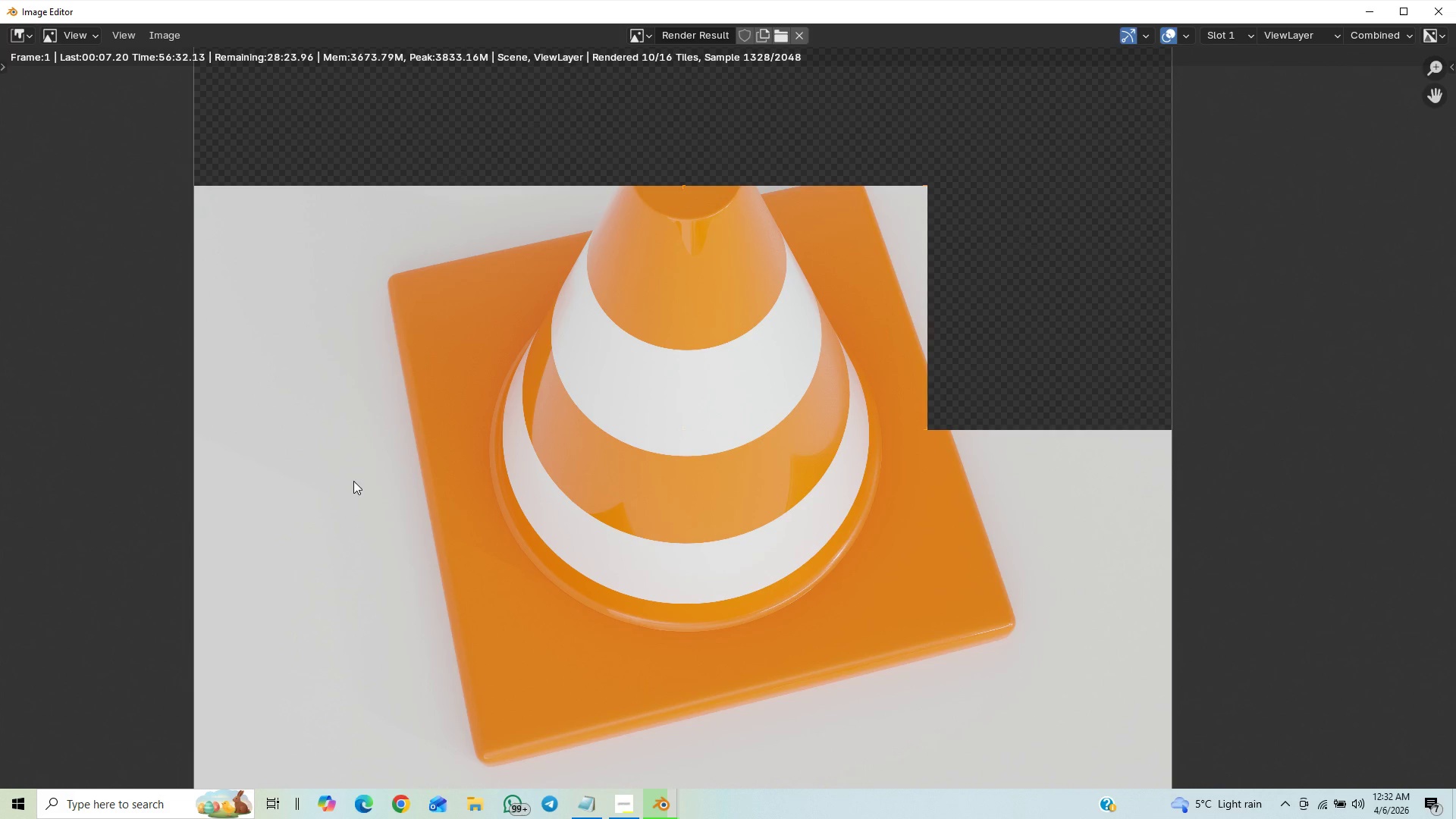 
scroll: coordinate [259, 514], scroll_direction: down, amount: 1.0
 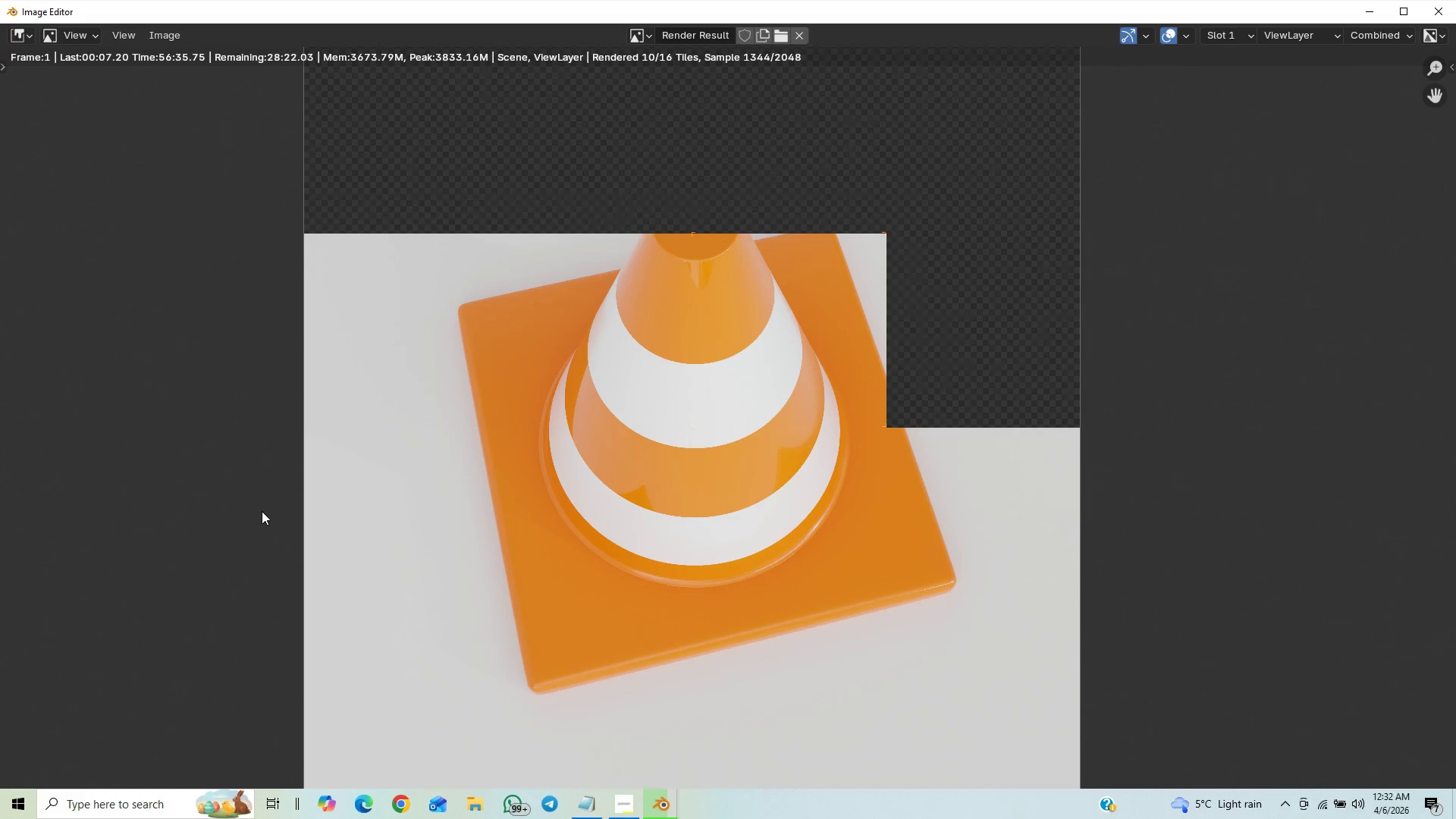 
scroll: coordinate [290, 482], scroll_direction: up, amount: 4.0
 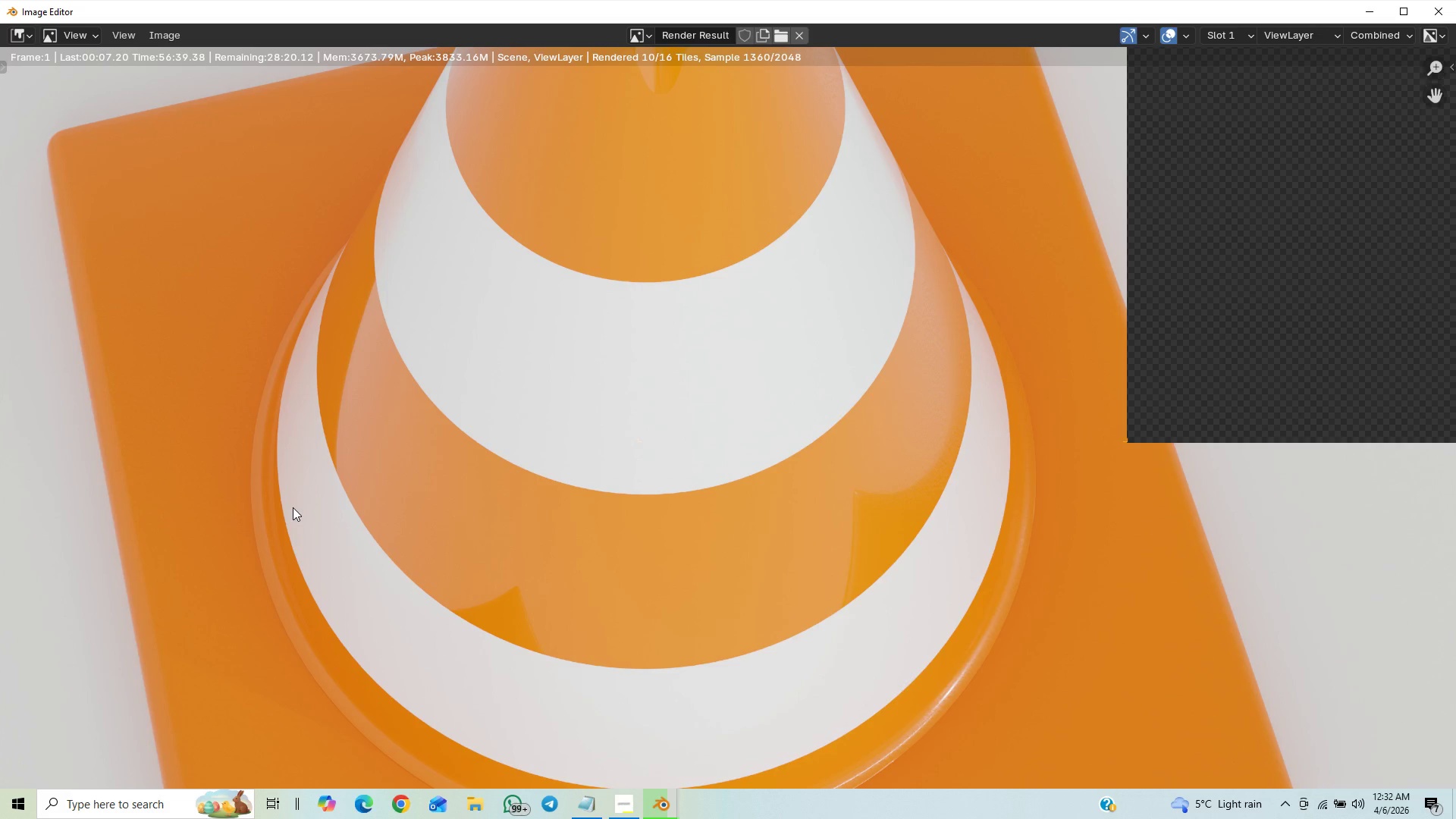 
scroll: coordinate [293, 507], scroll_direction: down, amount: 2.0
 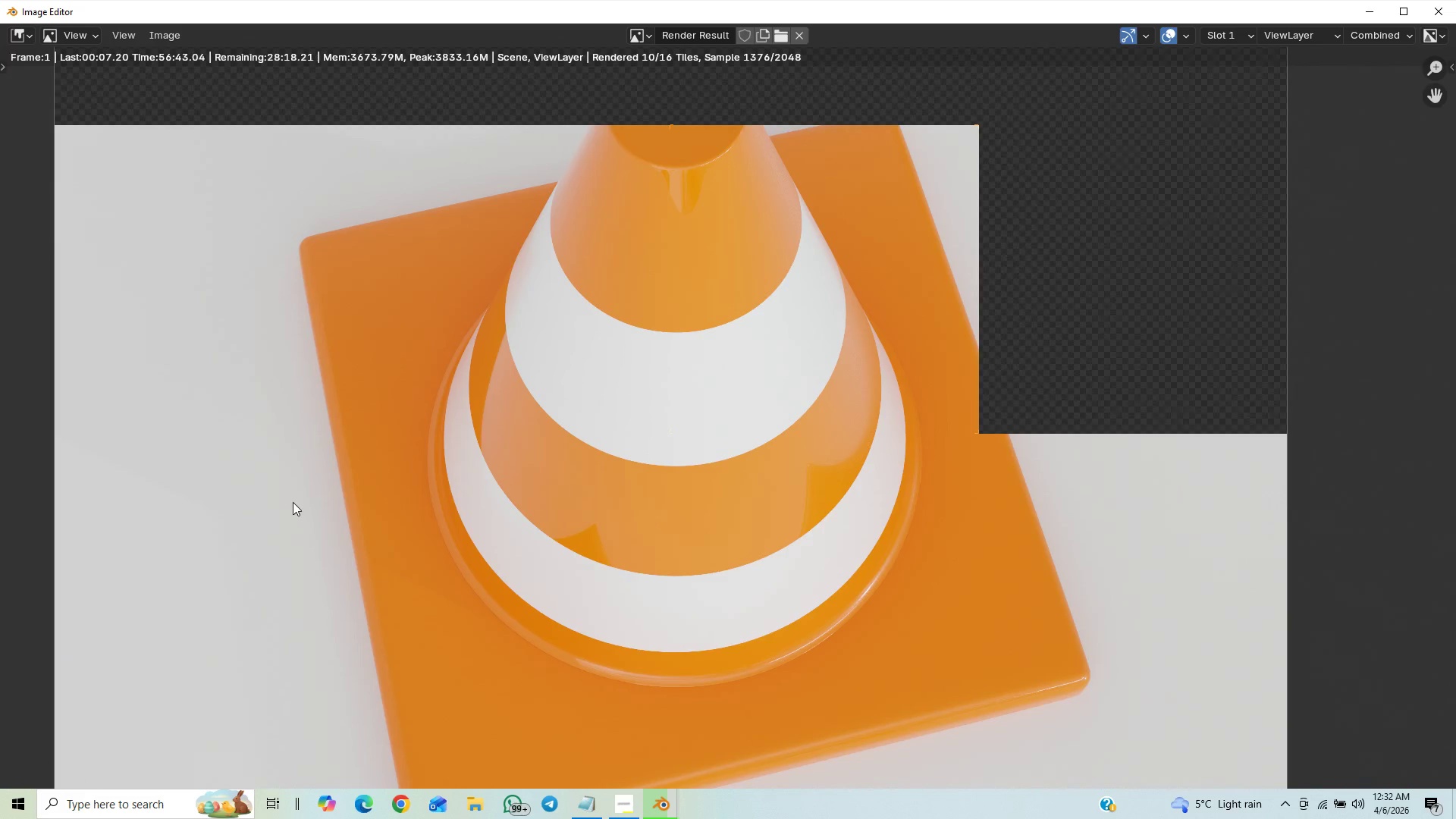 
scroll: coordinate [287, 468], scroll_direction: up, amount: 2.0
 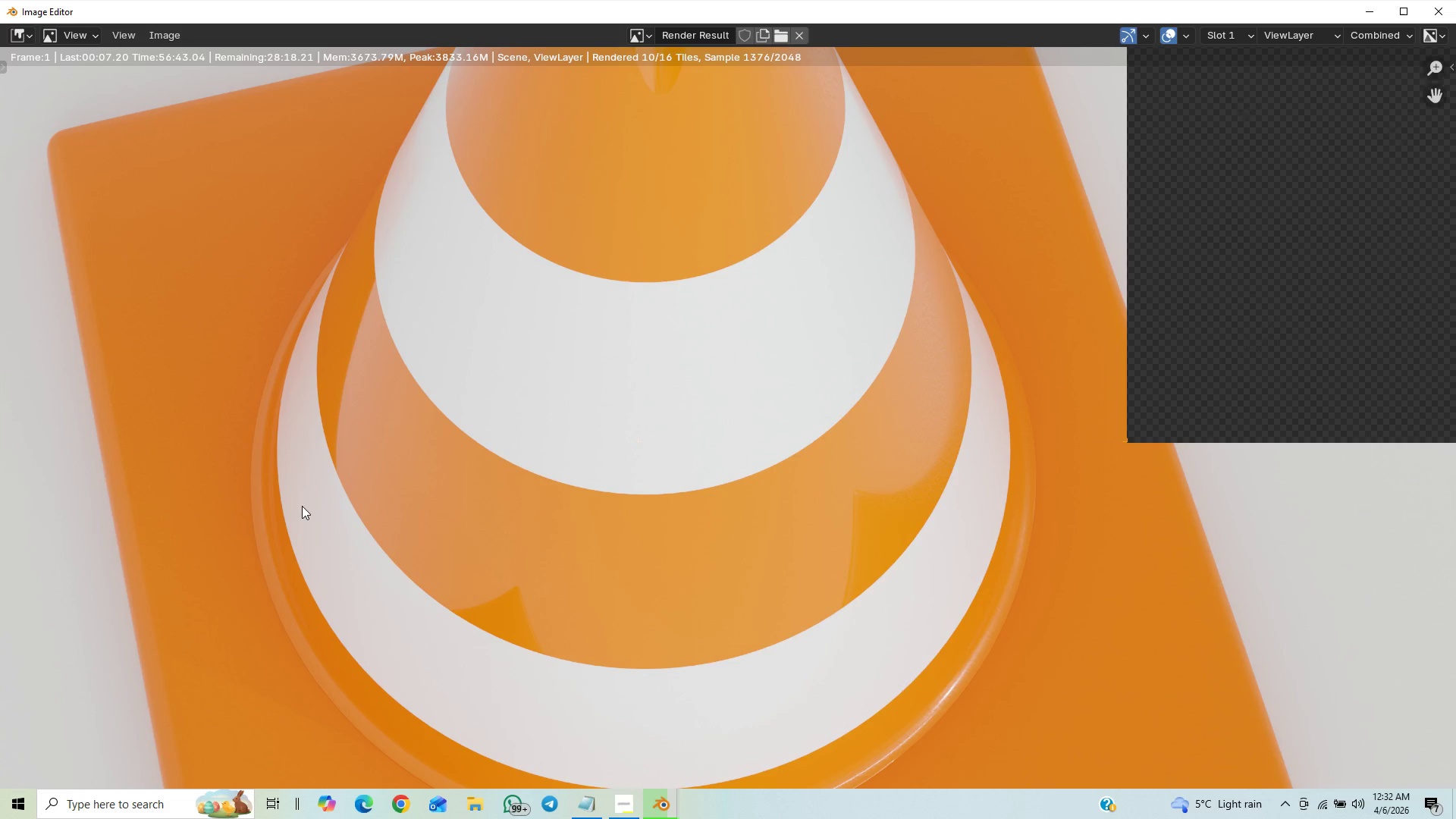 
scroll: coordinate [301, 510], scroll_direction: down, amount: 1.0
 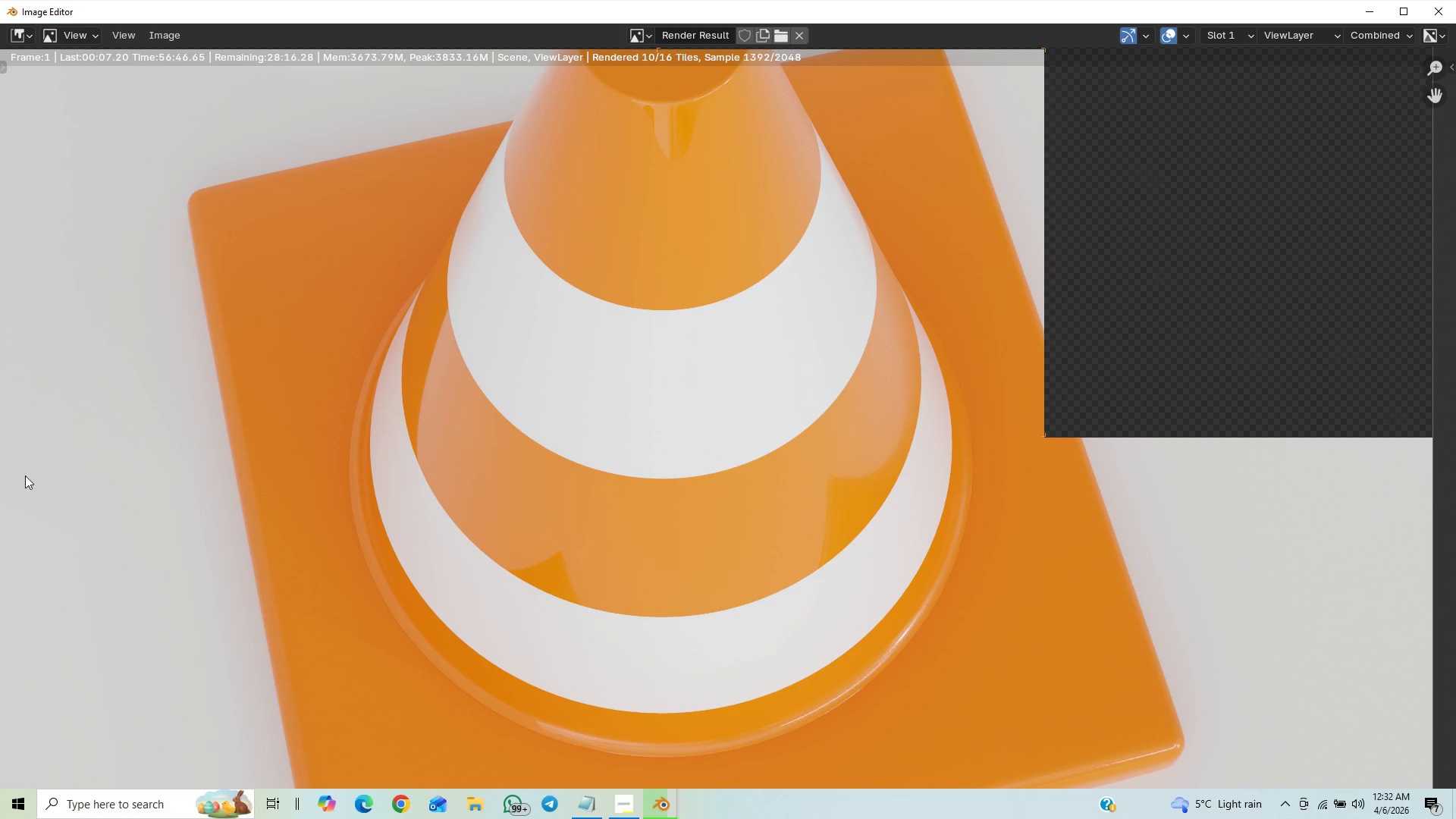 
scroll: coordinate [307, 500], scroll_direction: up, amount: 2.0
 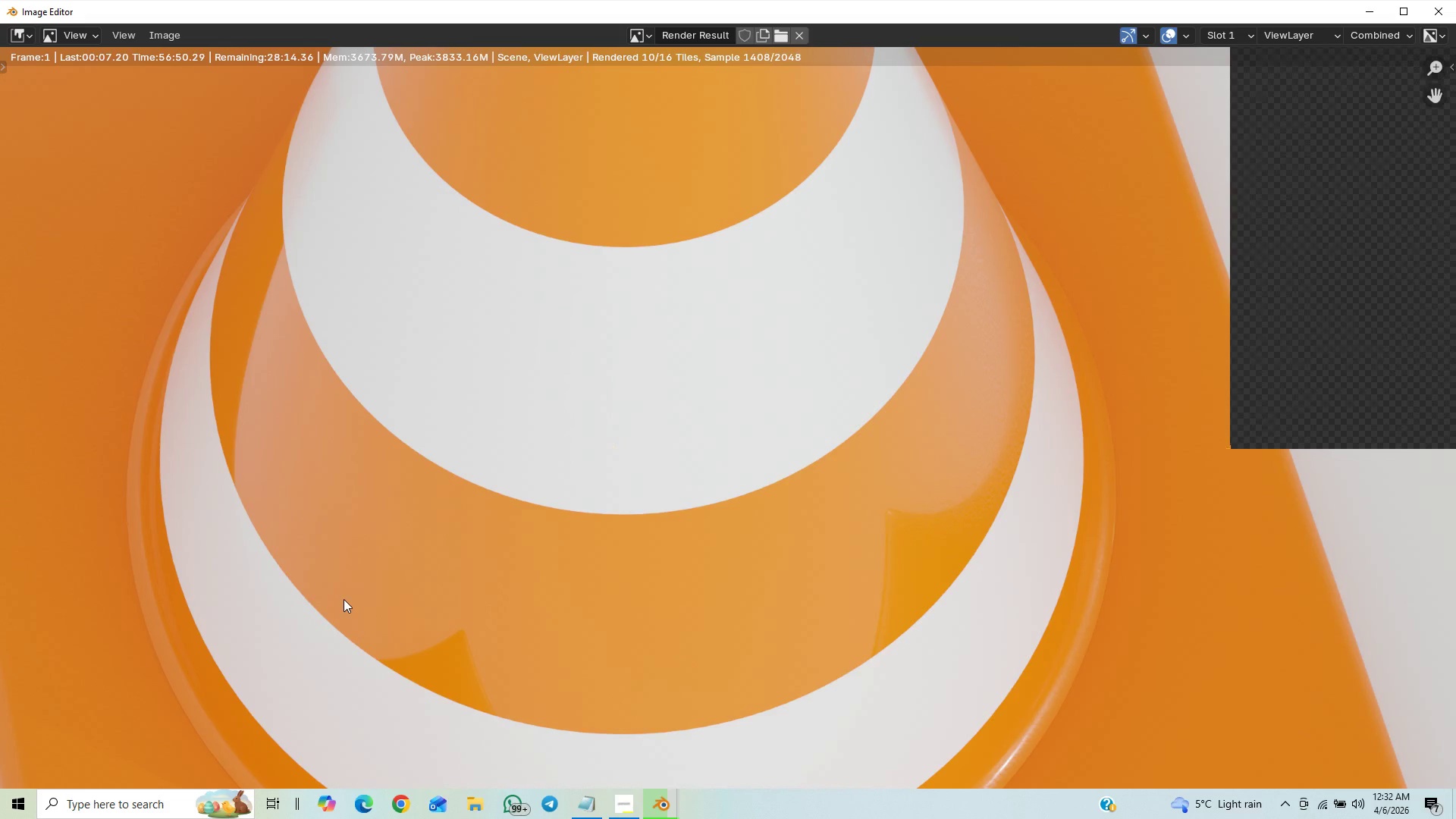 
scroll: coordinate [564, 596], scroll_direction: none, amount: 0.0
 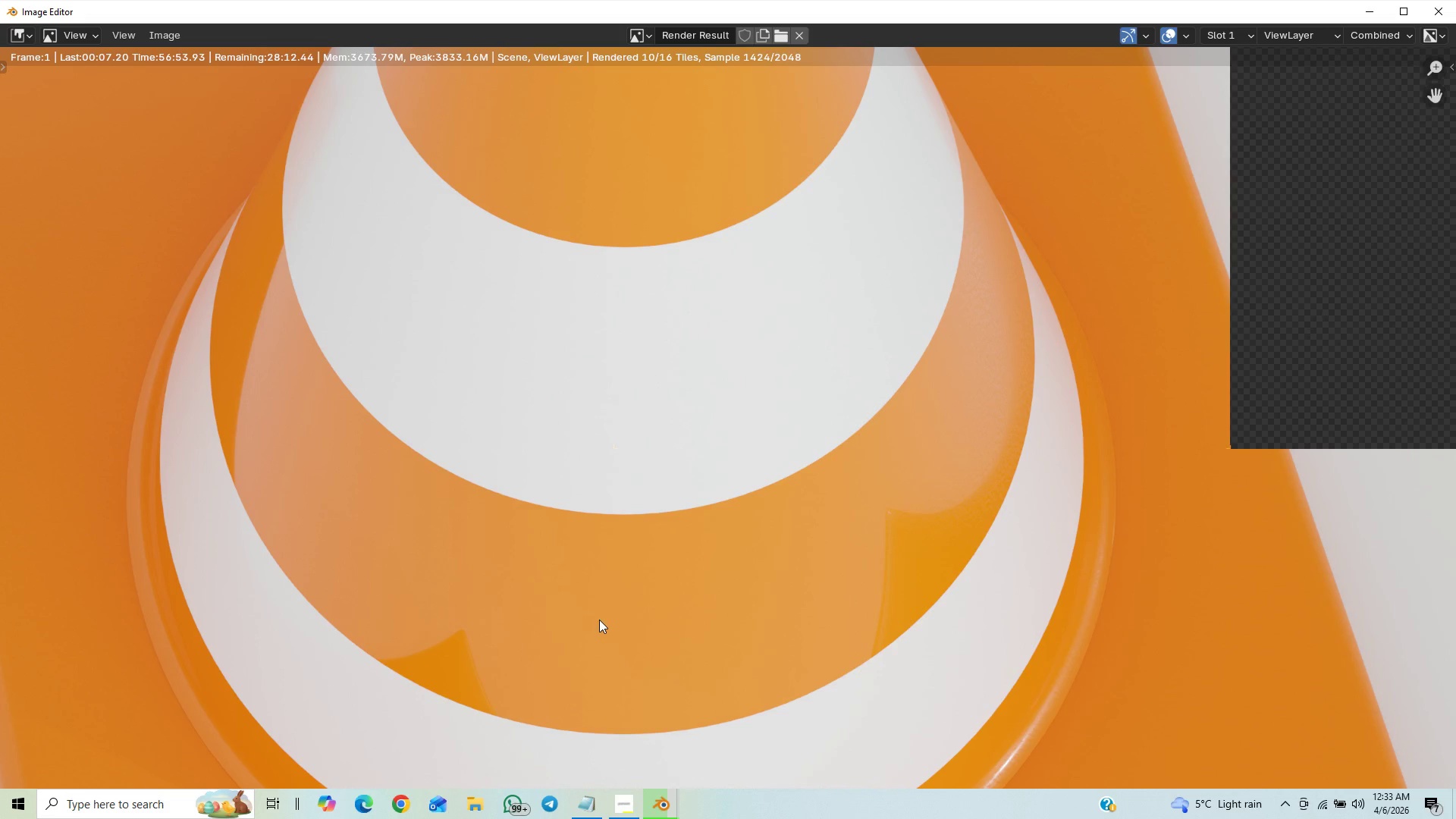 
scroll: coordinate [632, 617], scroll_direction: down, amount: 1.0
 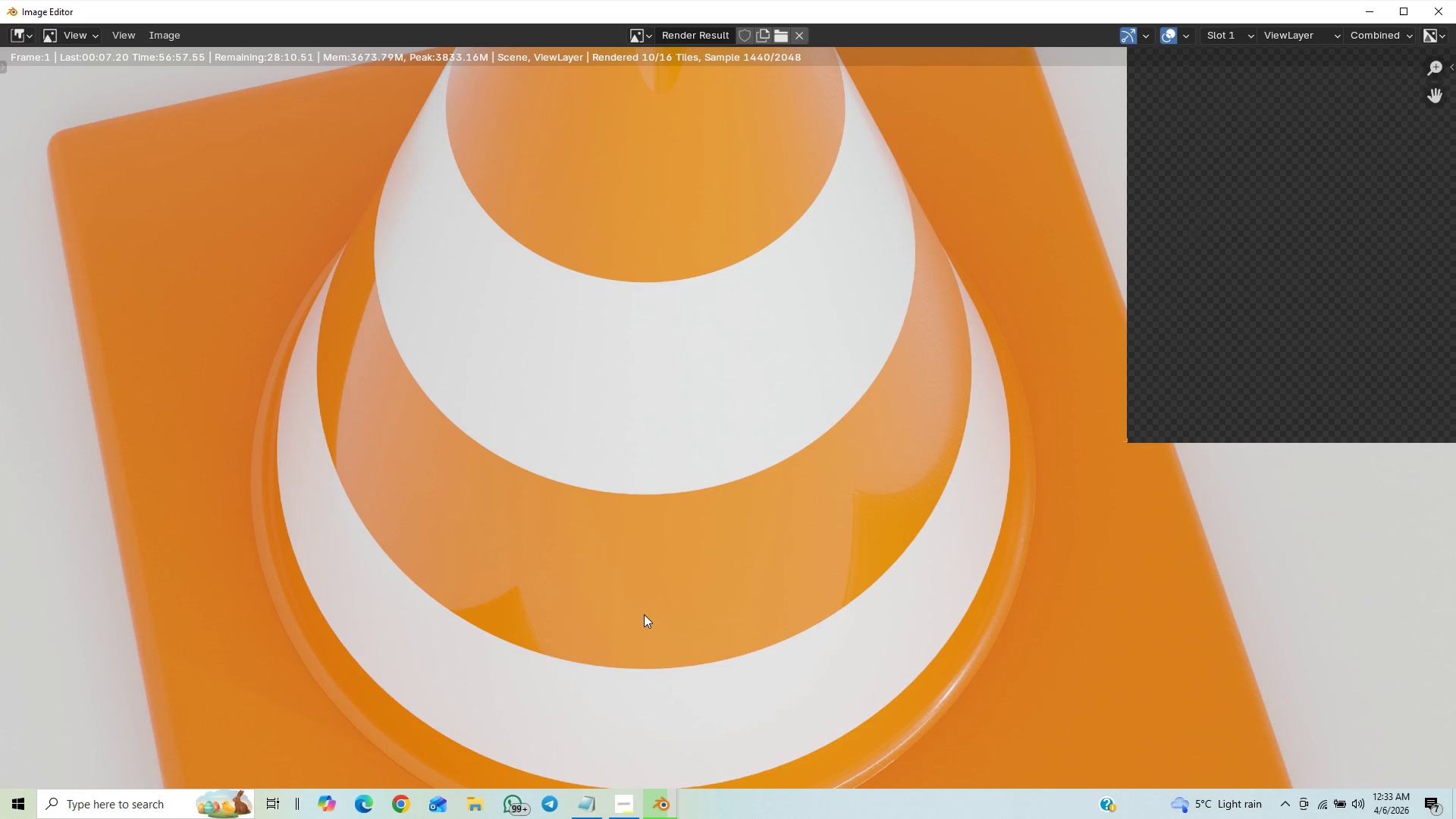 
scroll: coordinate [644, 552], scroll_direction: none, amount: 0.0
 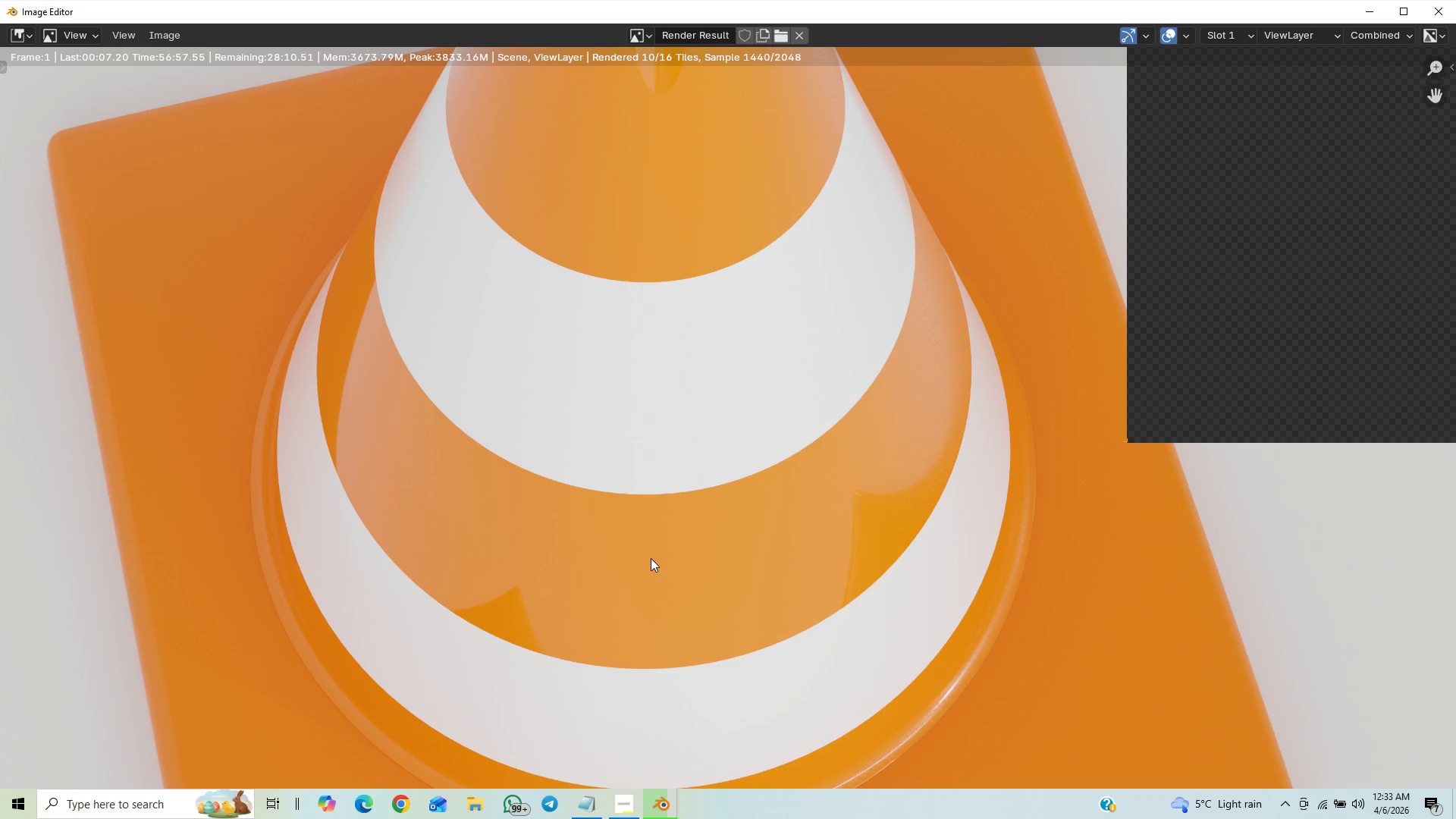 
scroll: coordinate [746, 607], scroll_direction: down, amount: 5.0
 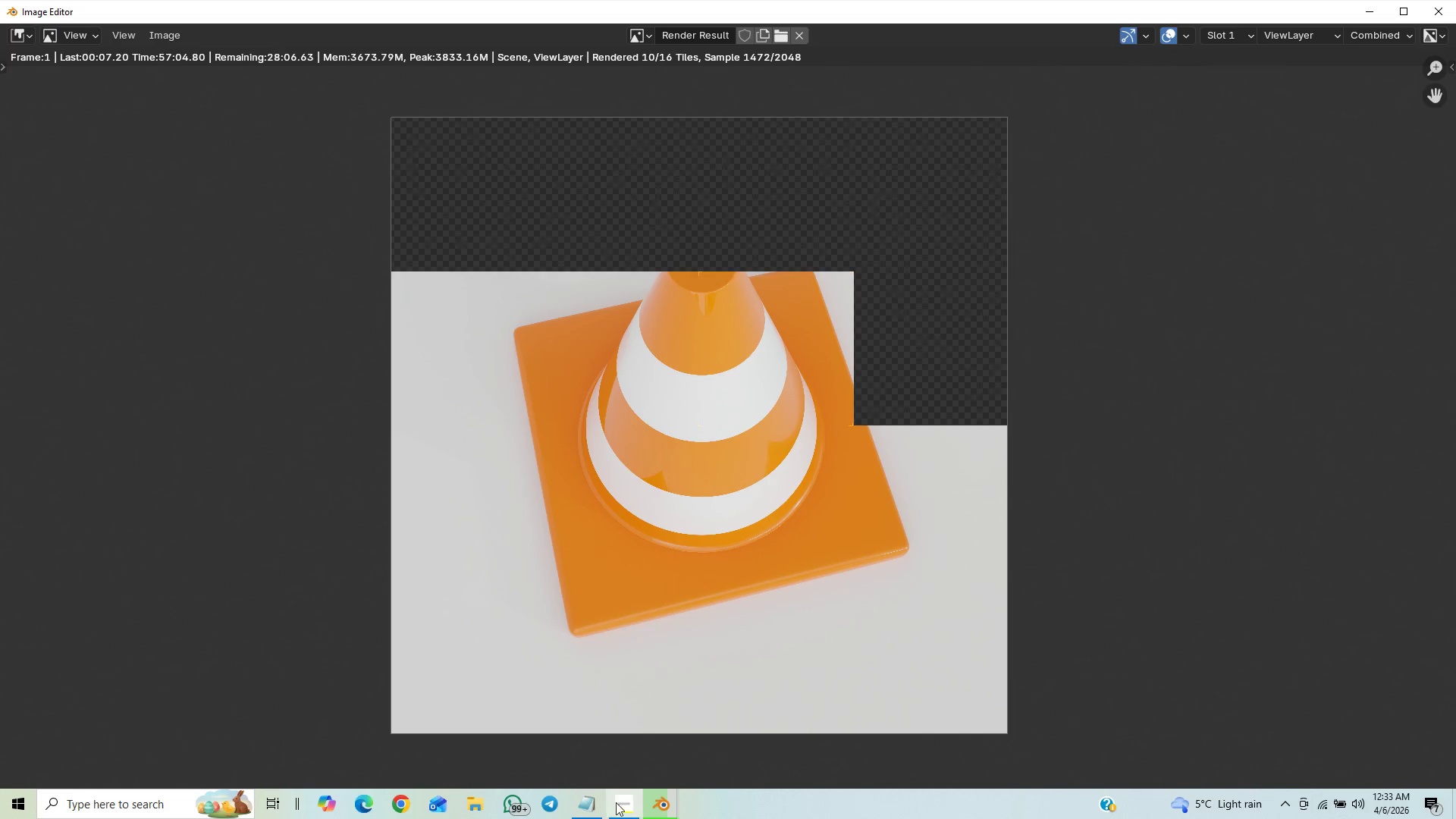 
left_click([616, 815])